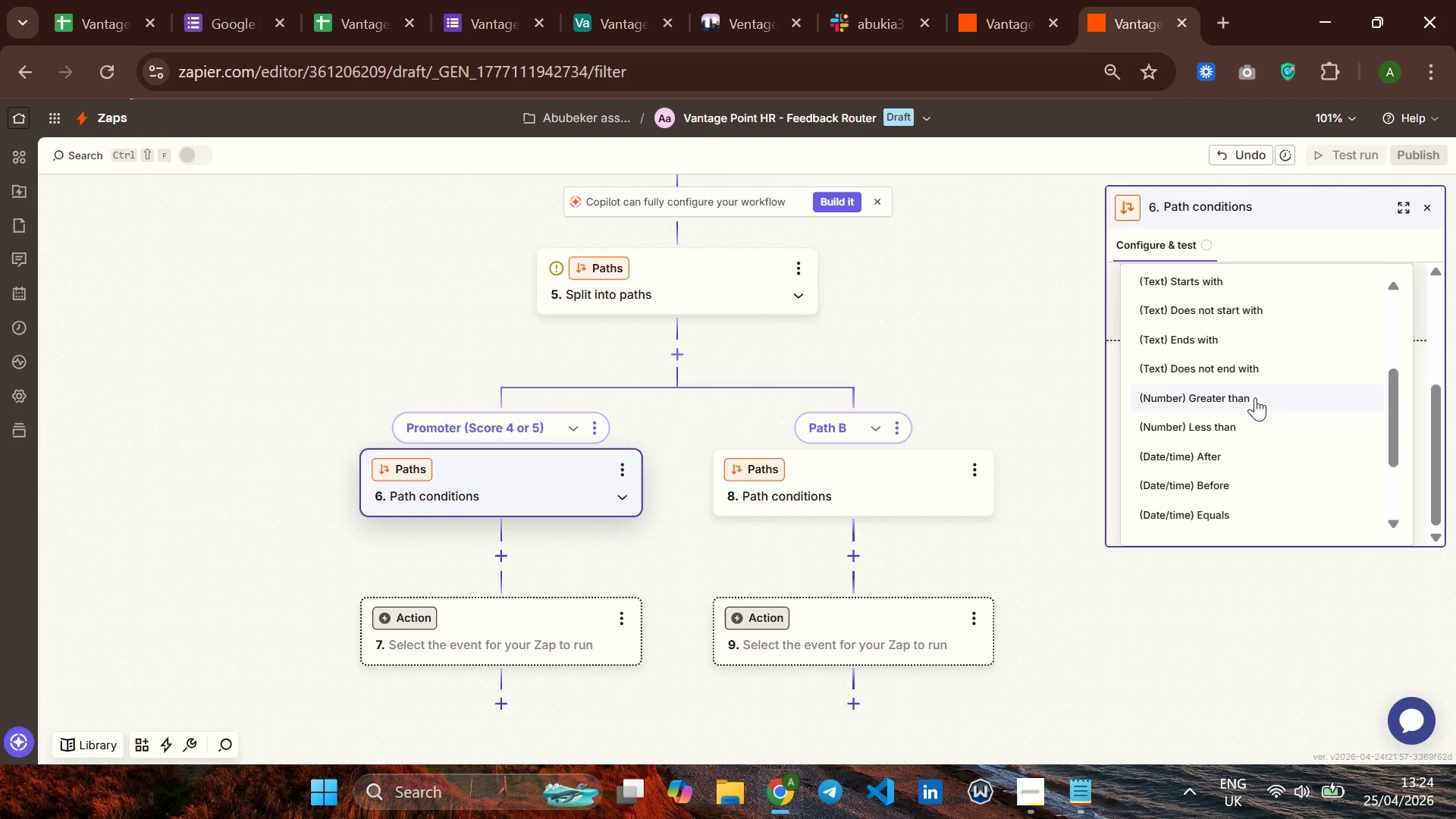 
left_click([1255, 397])
 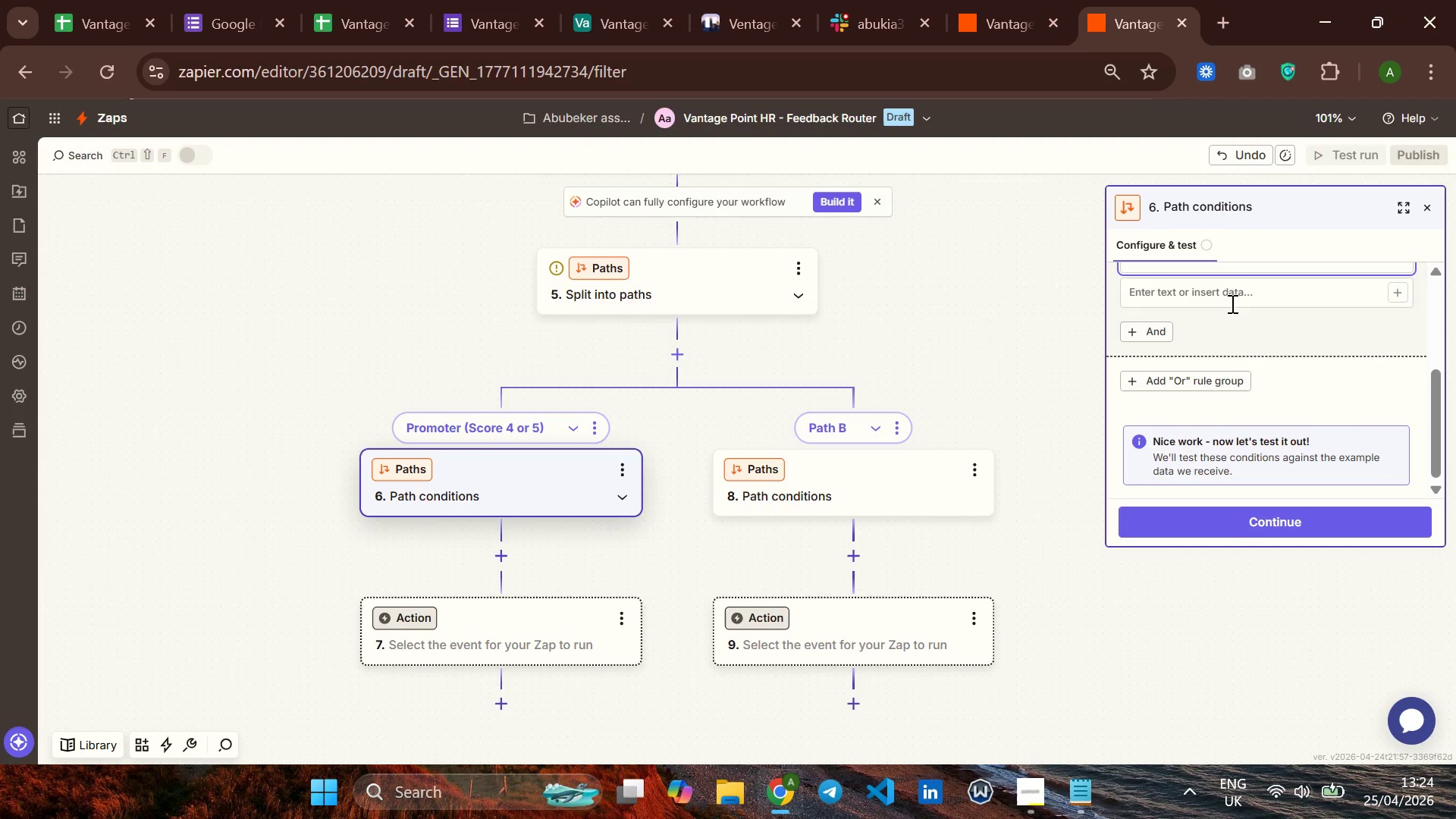 
left_click([1232, 290])
 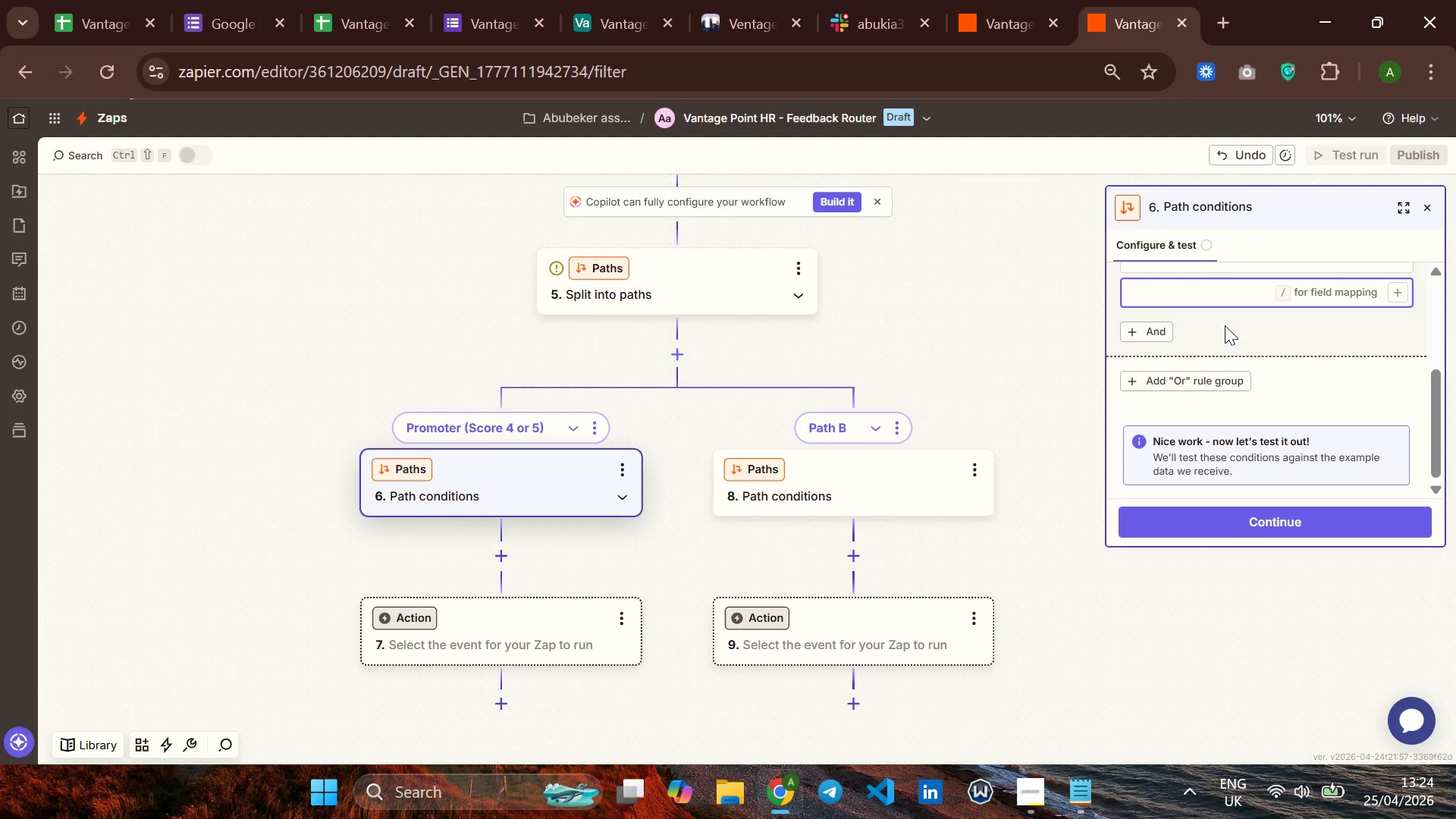 
key(3)